 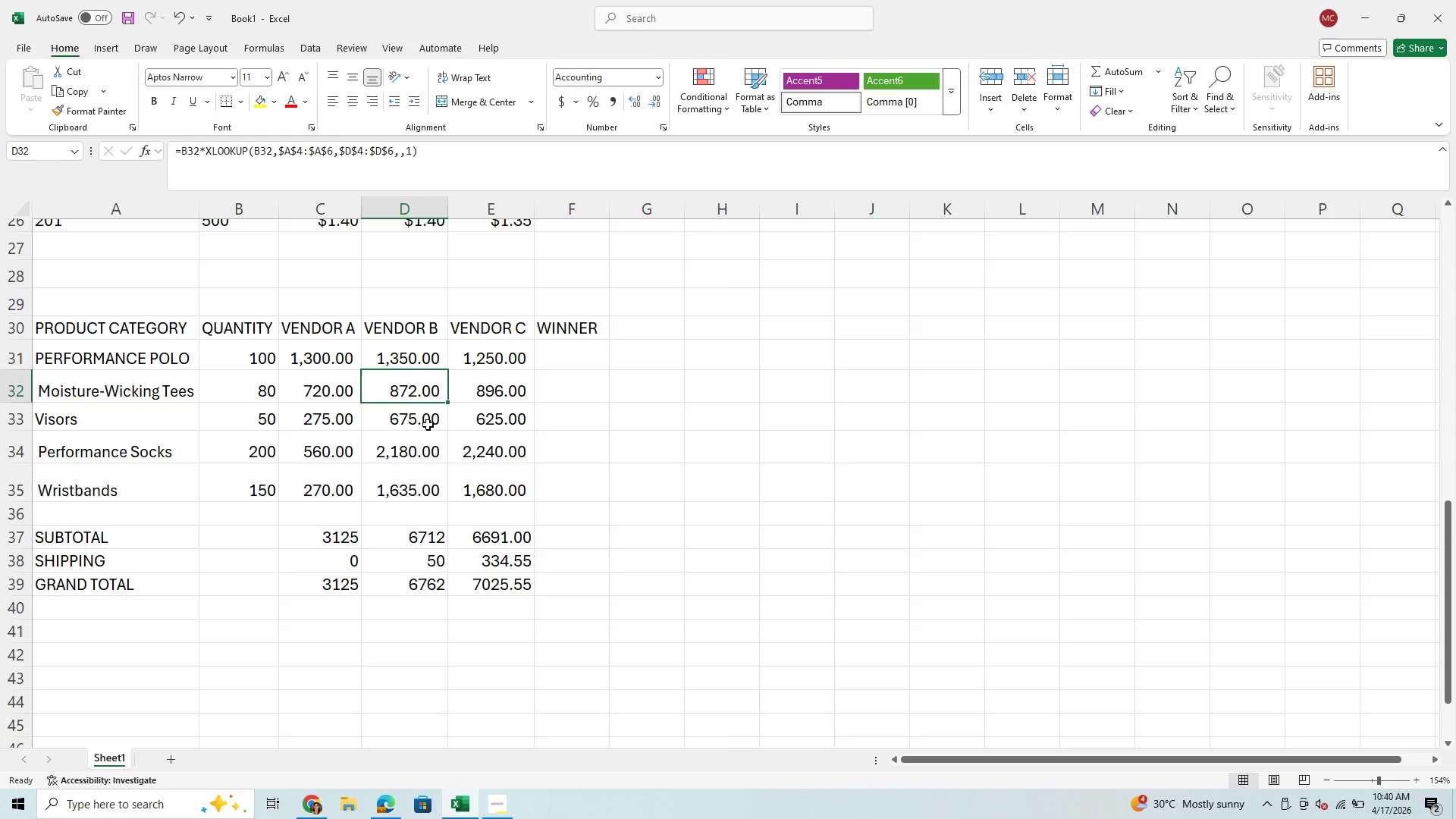 
left_click([434, 350])
 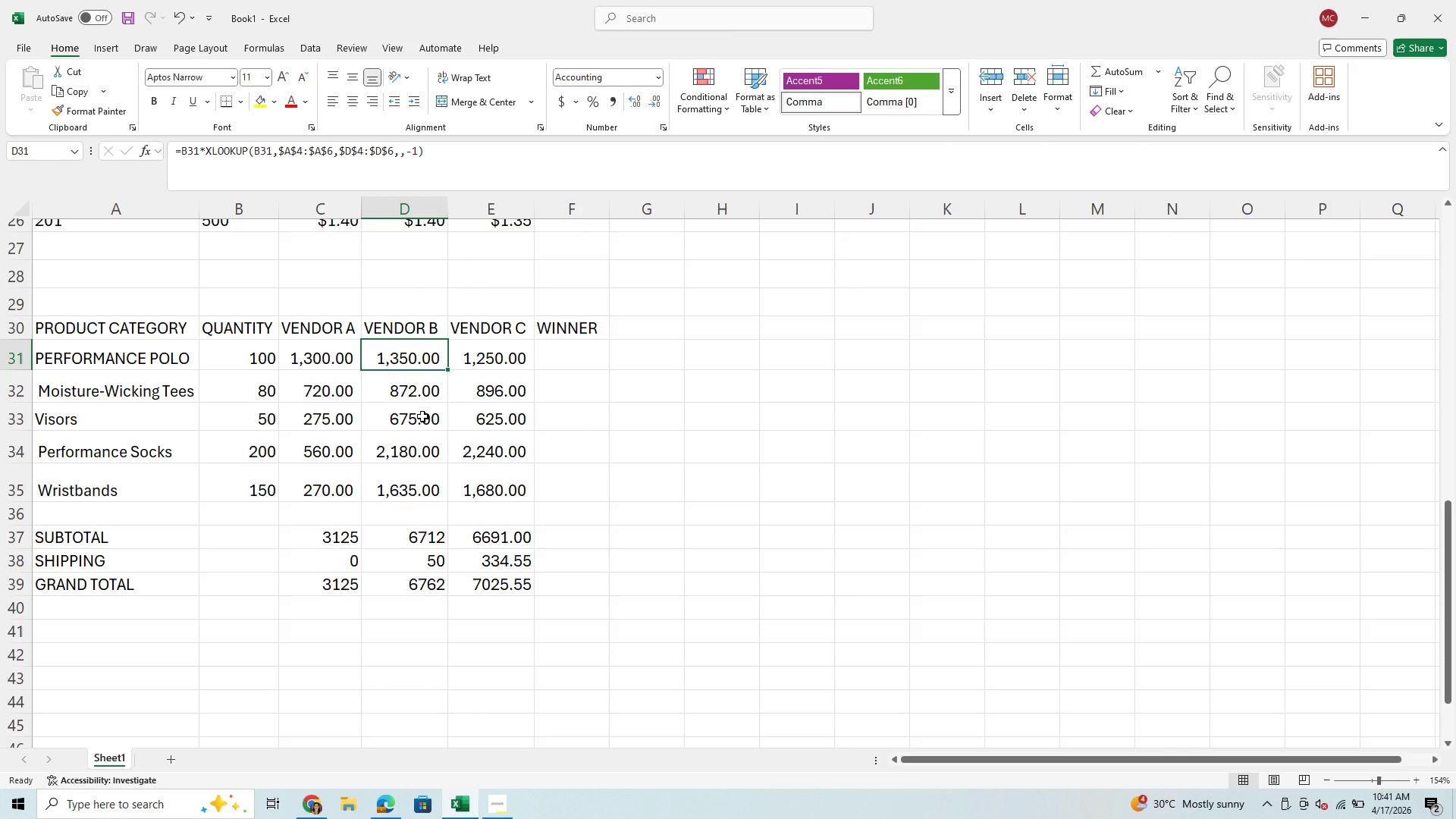 
wait(24.38)
 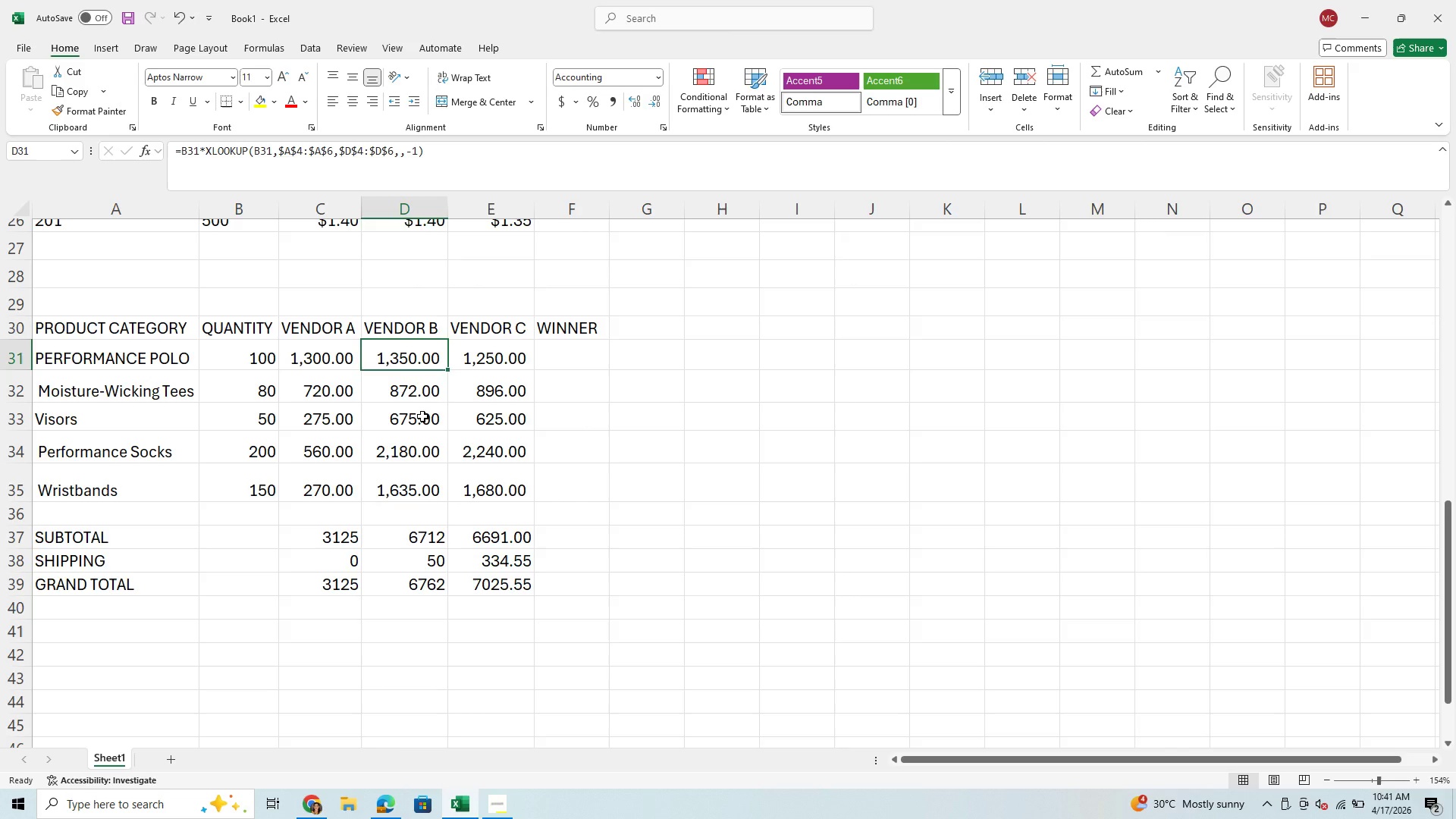 
left_click([514, 353])
 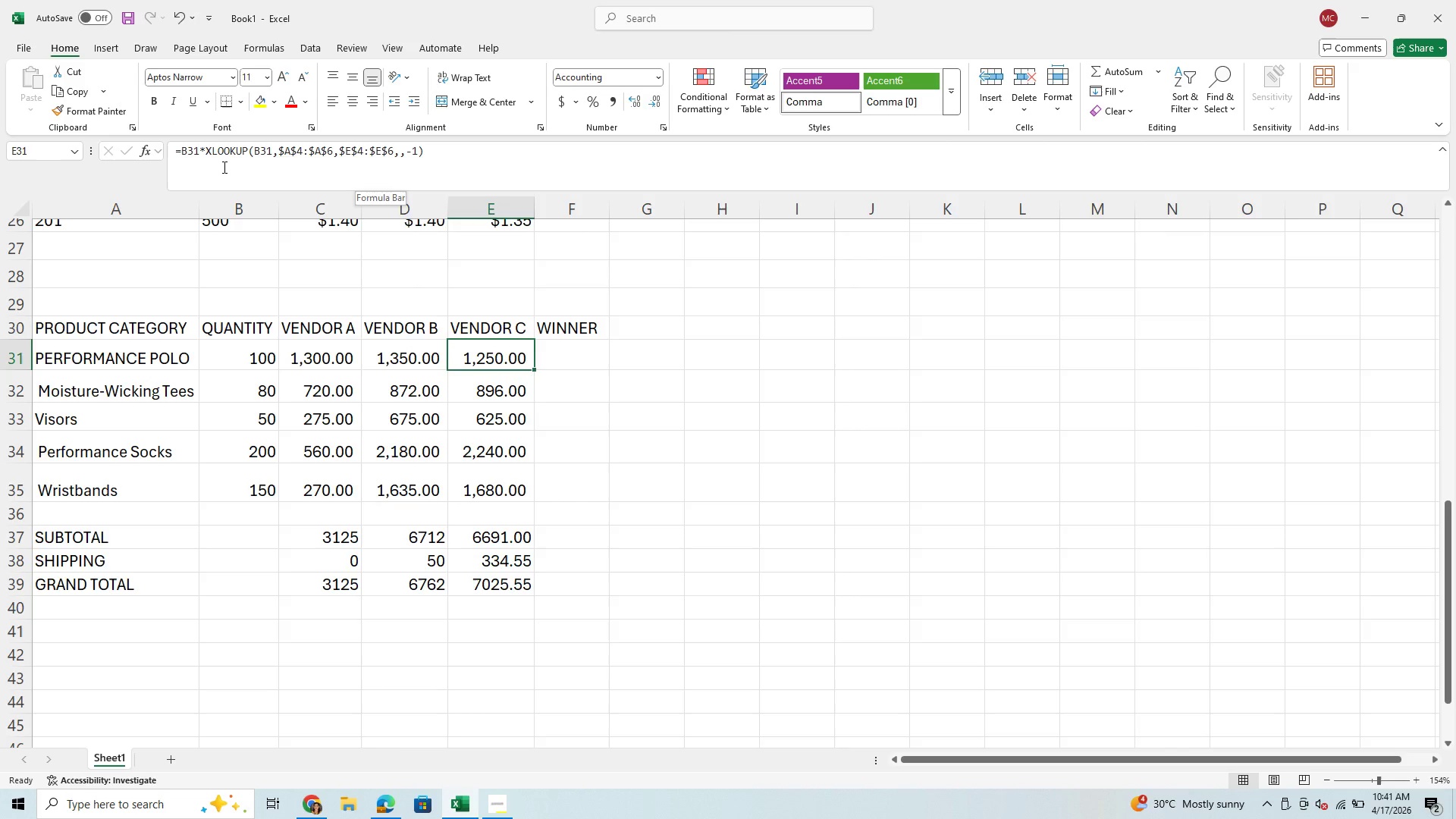 
wait(5.3)
 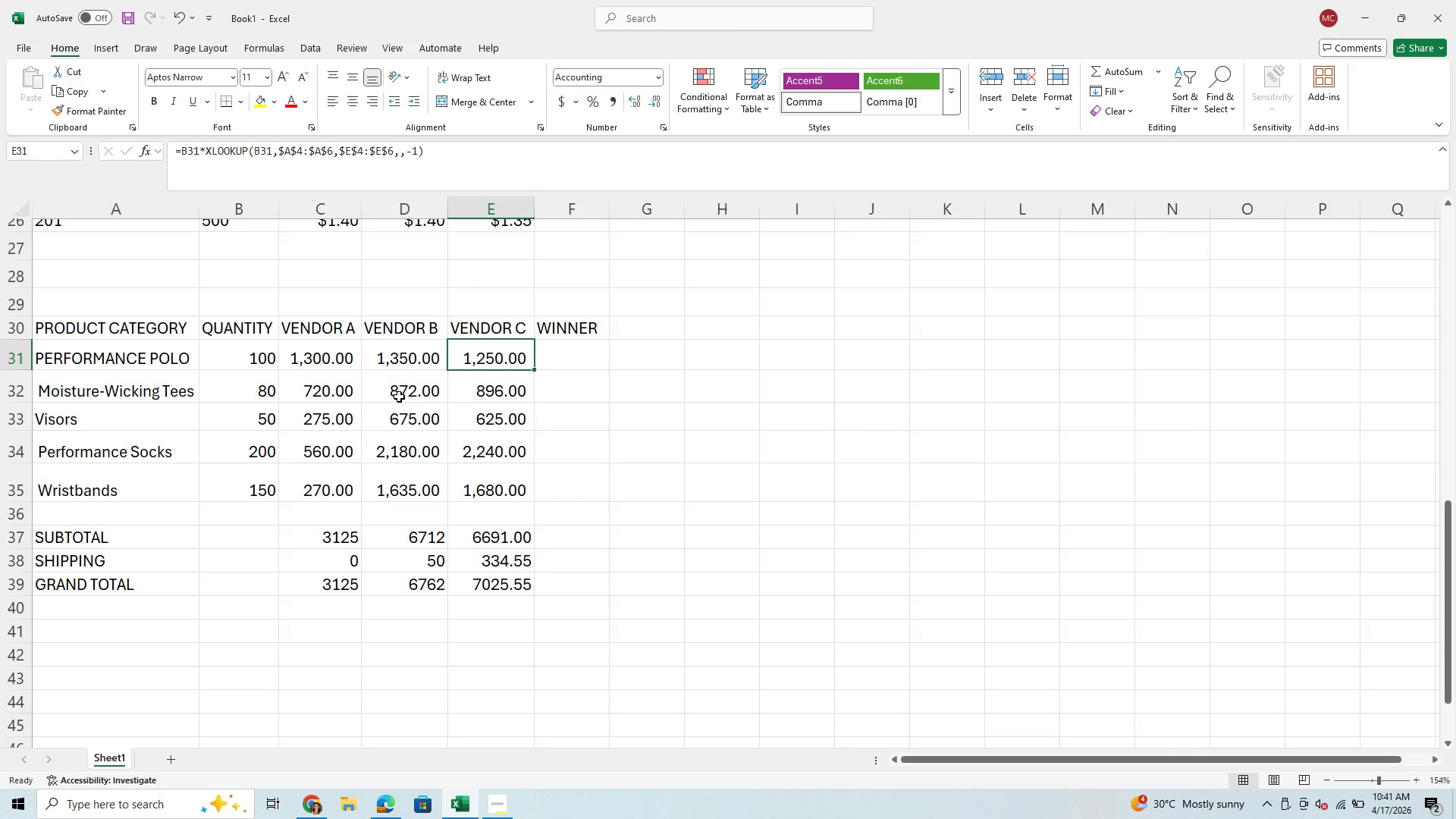 
left_click([413, 484])
 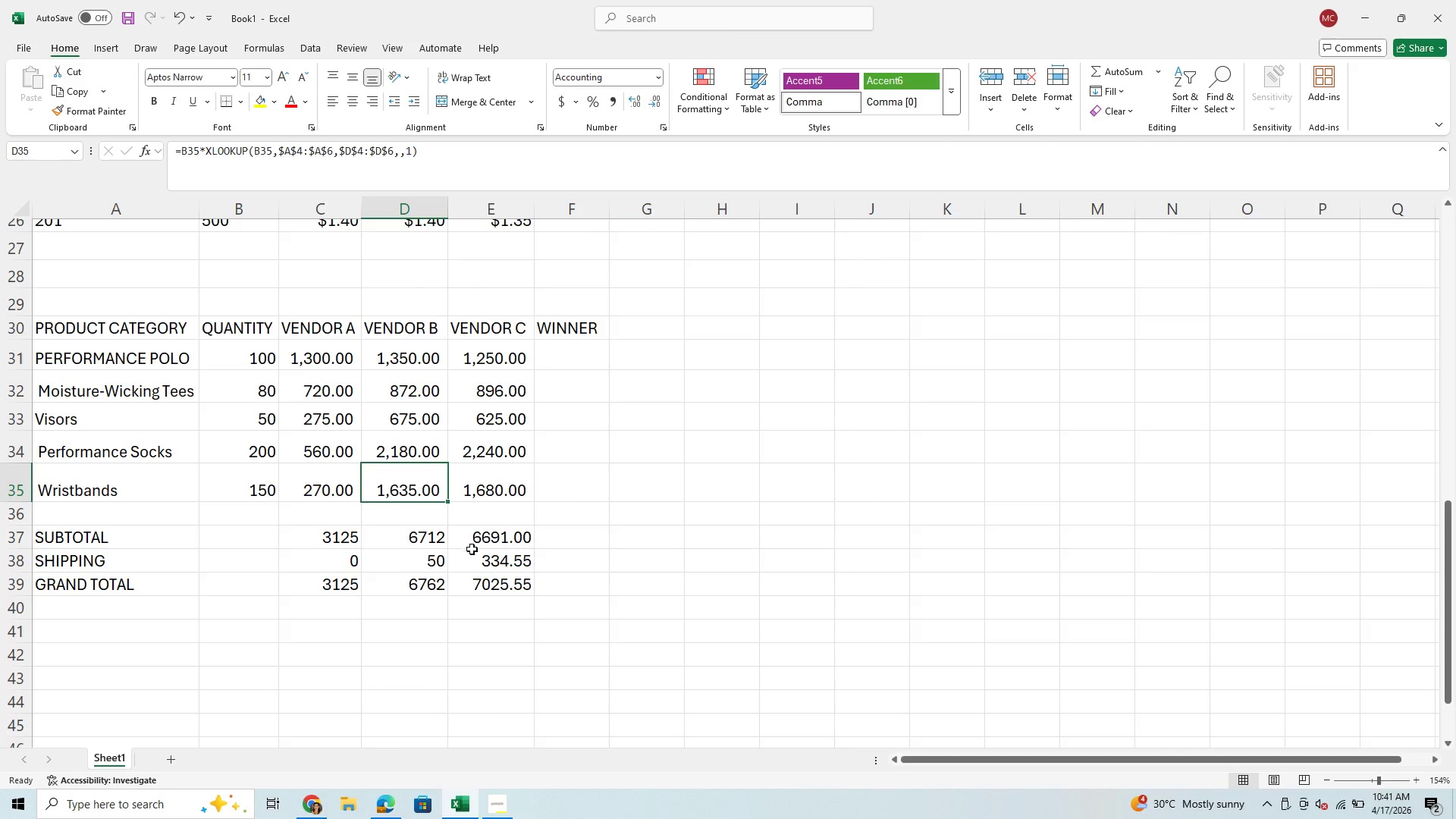 
wait(25.91)
 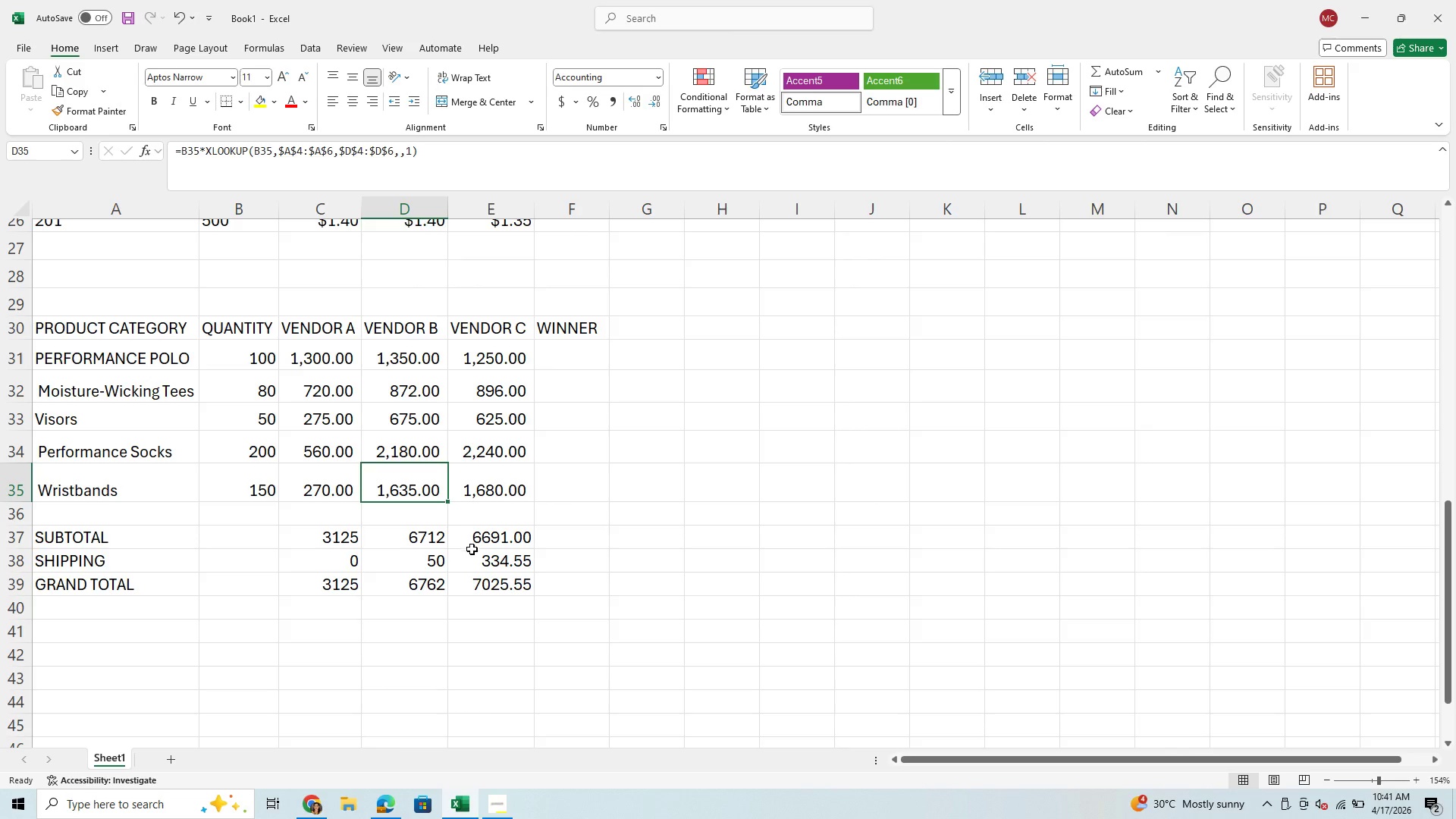 
scroll: coordinate [347, 429], scroll_direction: up, amount: 5.0
 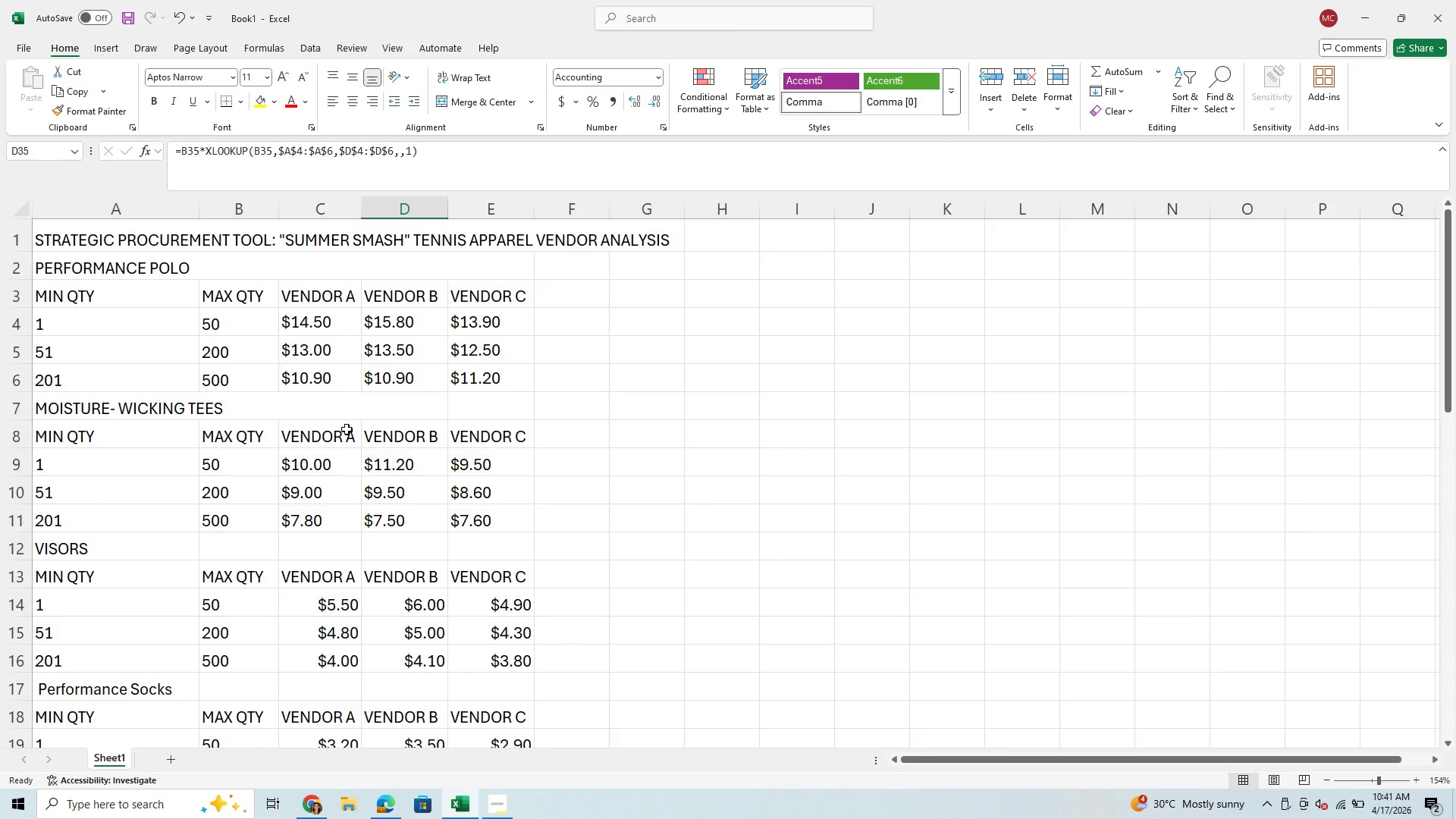 
scroll: coordinate [388, 627], scroll_direction: down, amount: 6.0
 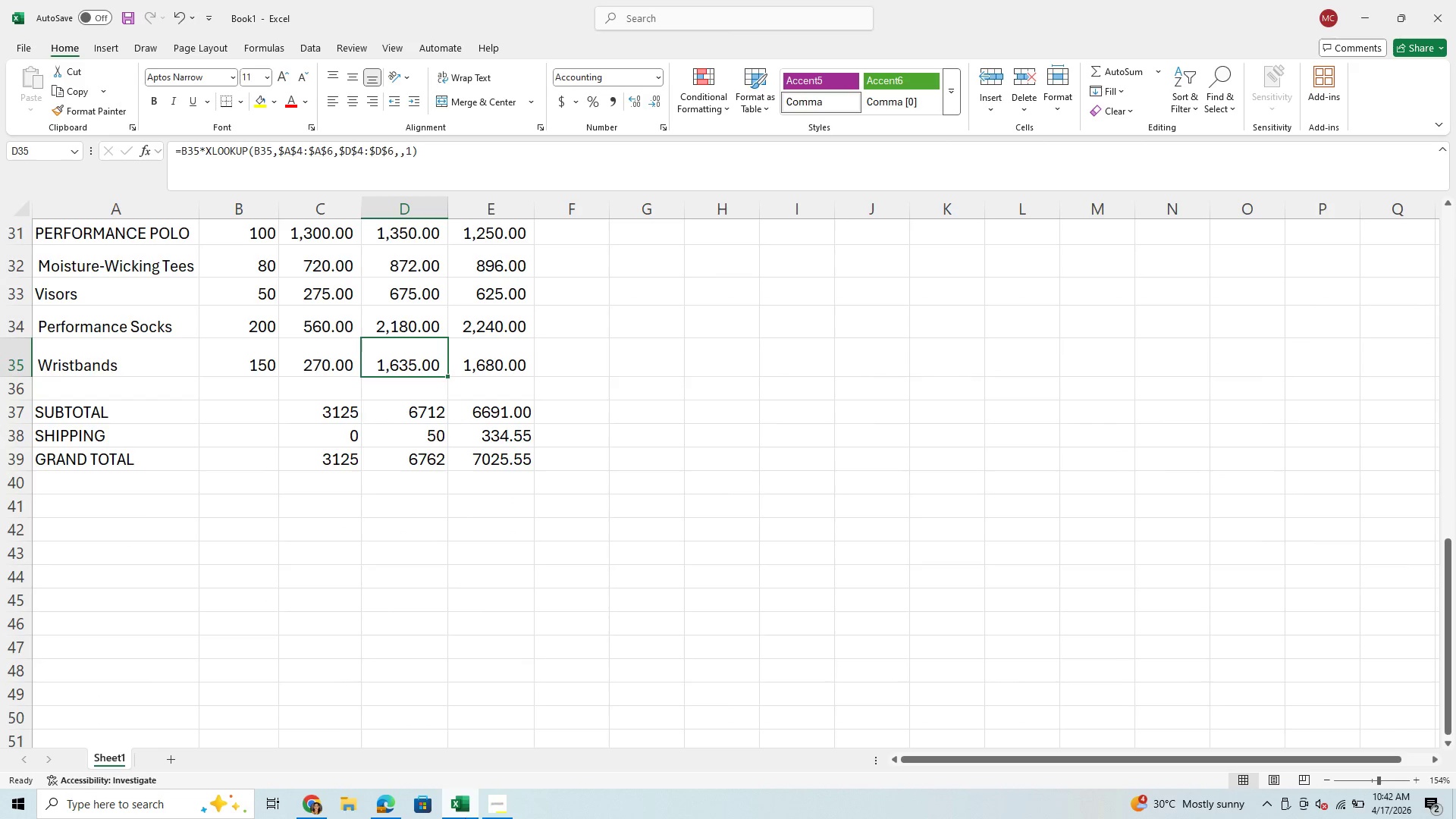 
left_click([494, 812])